 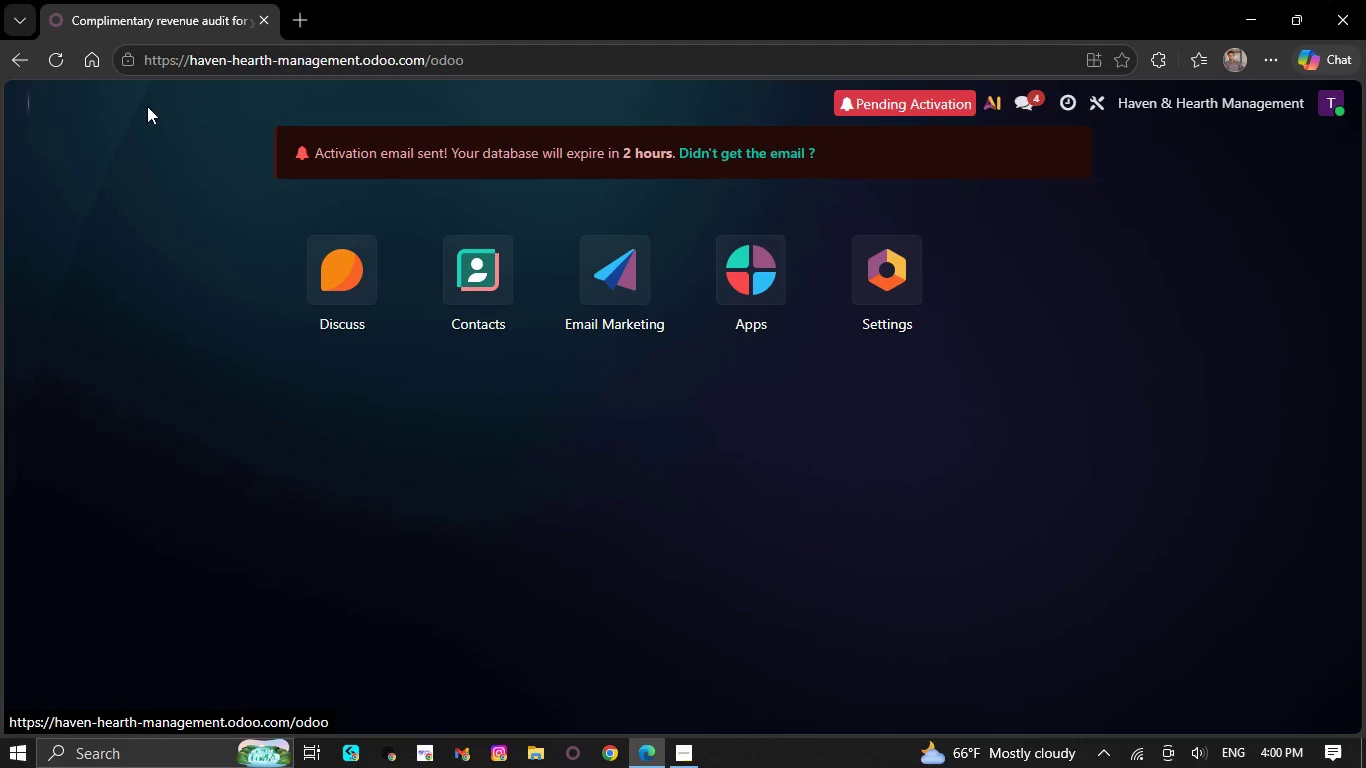 
left_click([759, 262])
 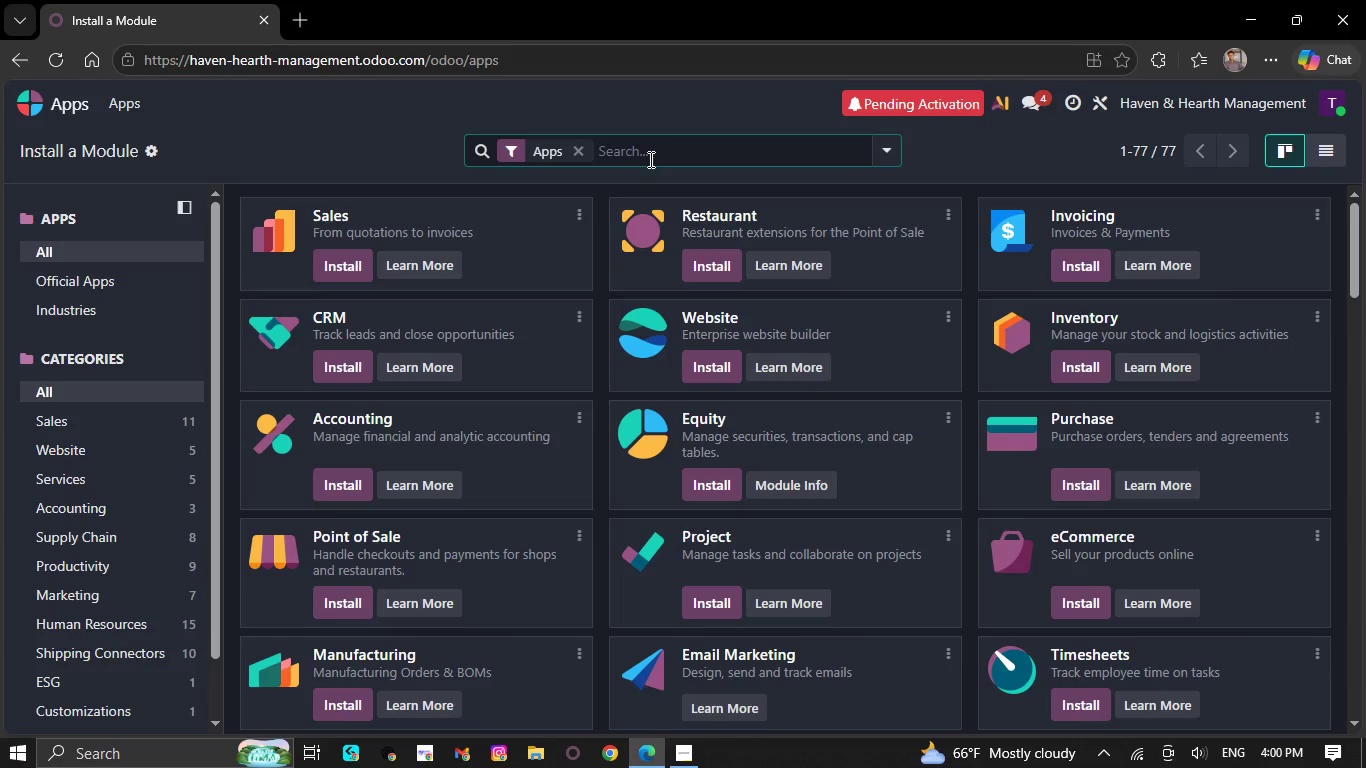 
type(marketing)
key(NumpadEnter)
 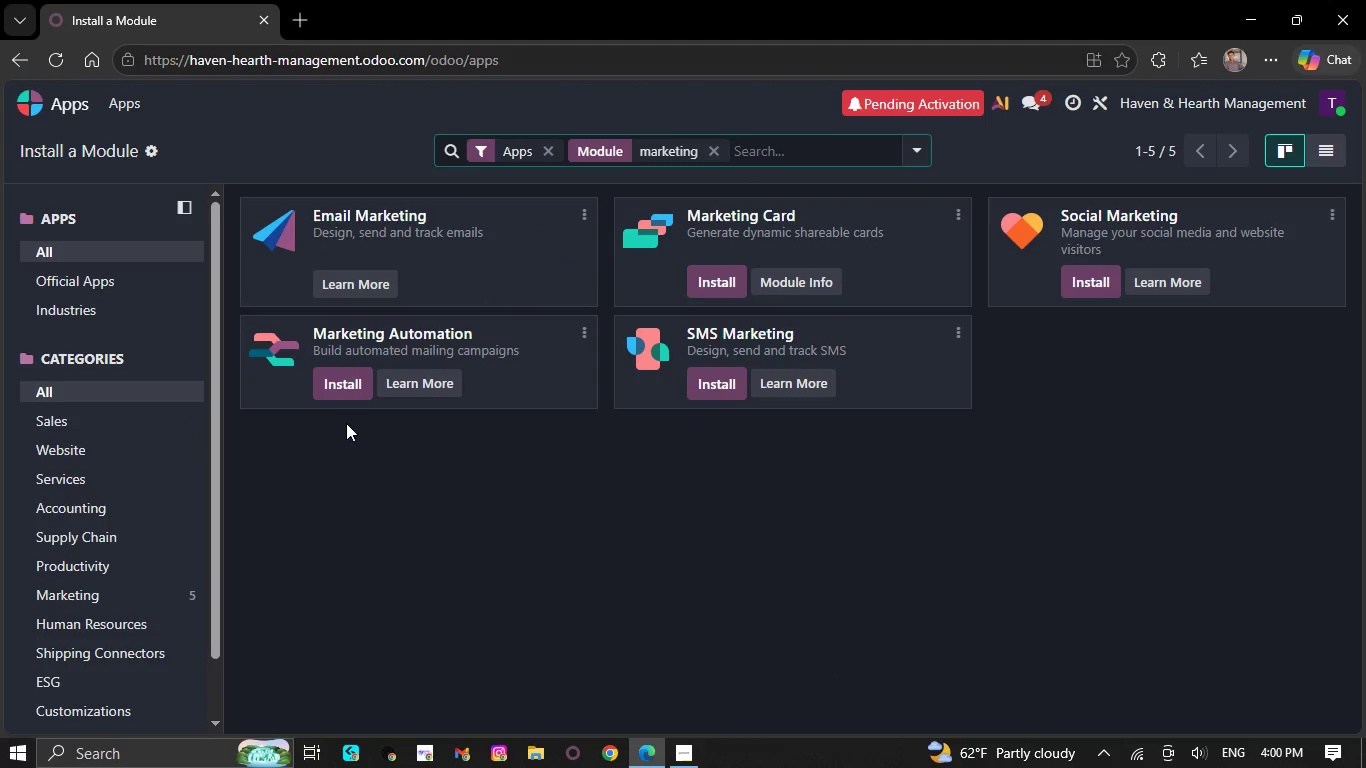 
left_click([350, 389])
 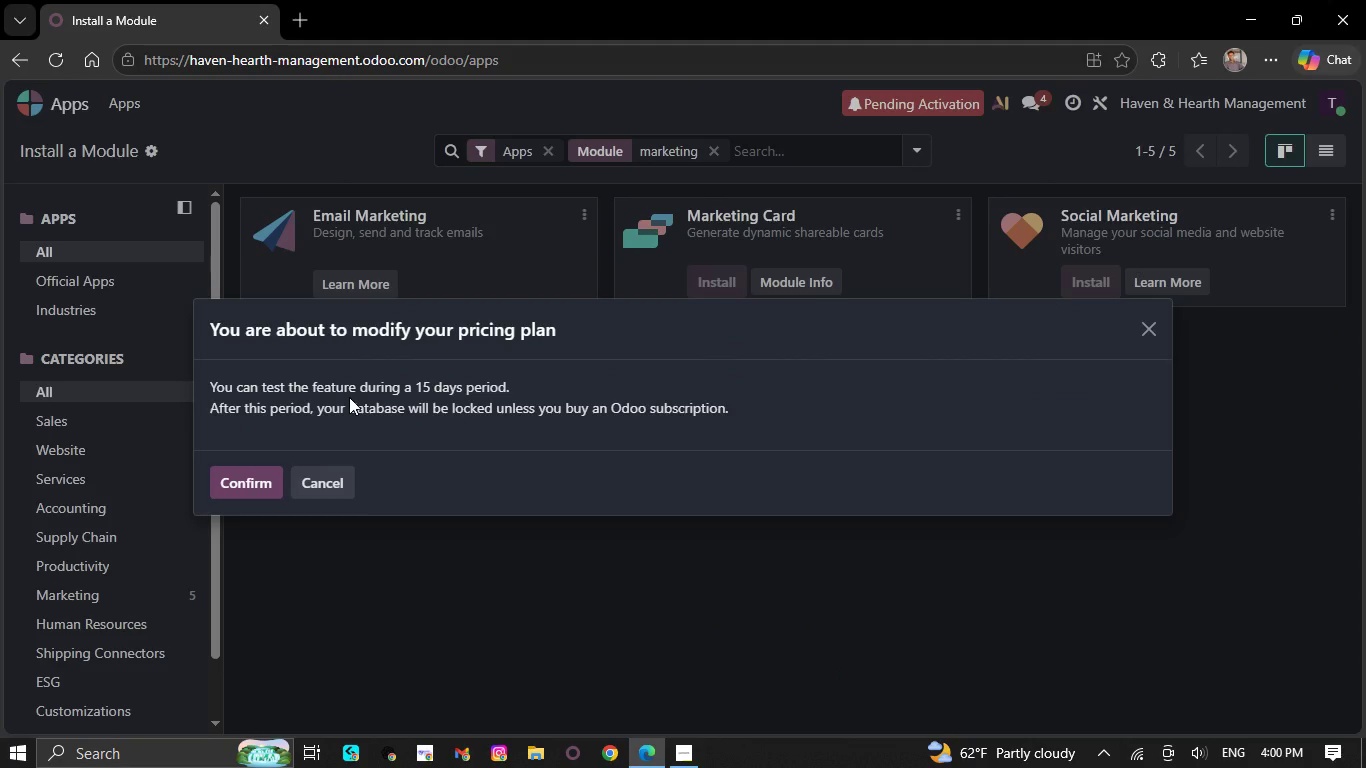 
left_click([245, 480])
 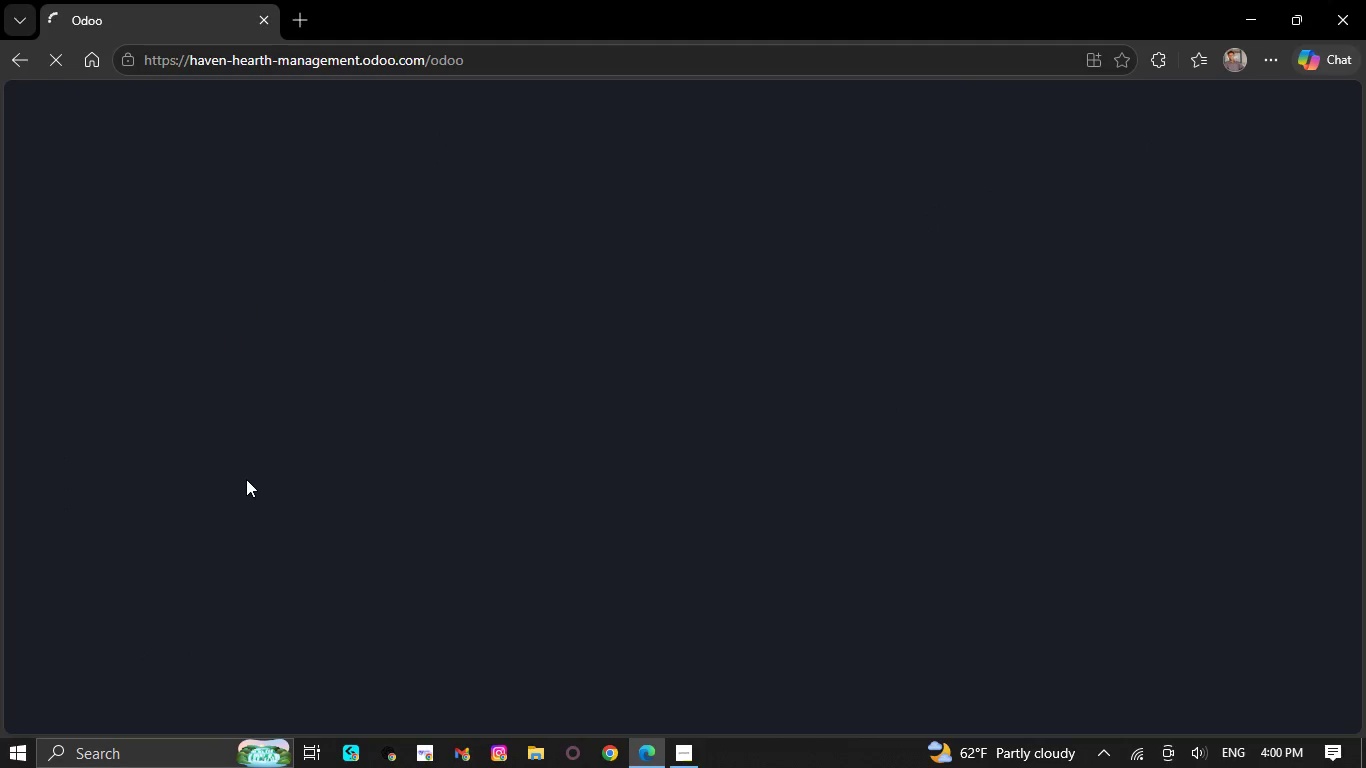 
wait(14.41)
 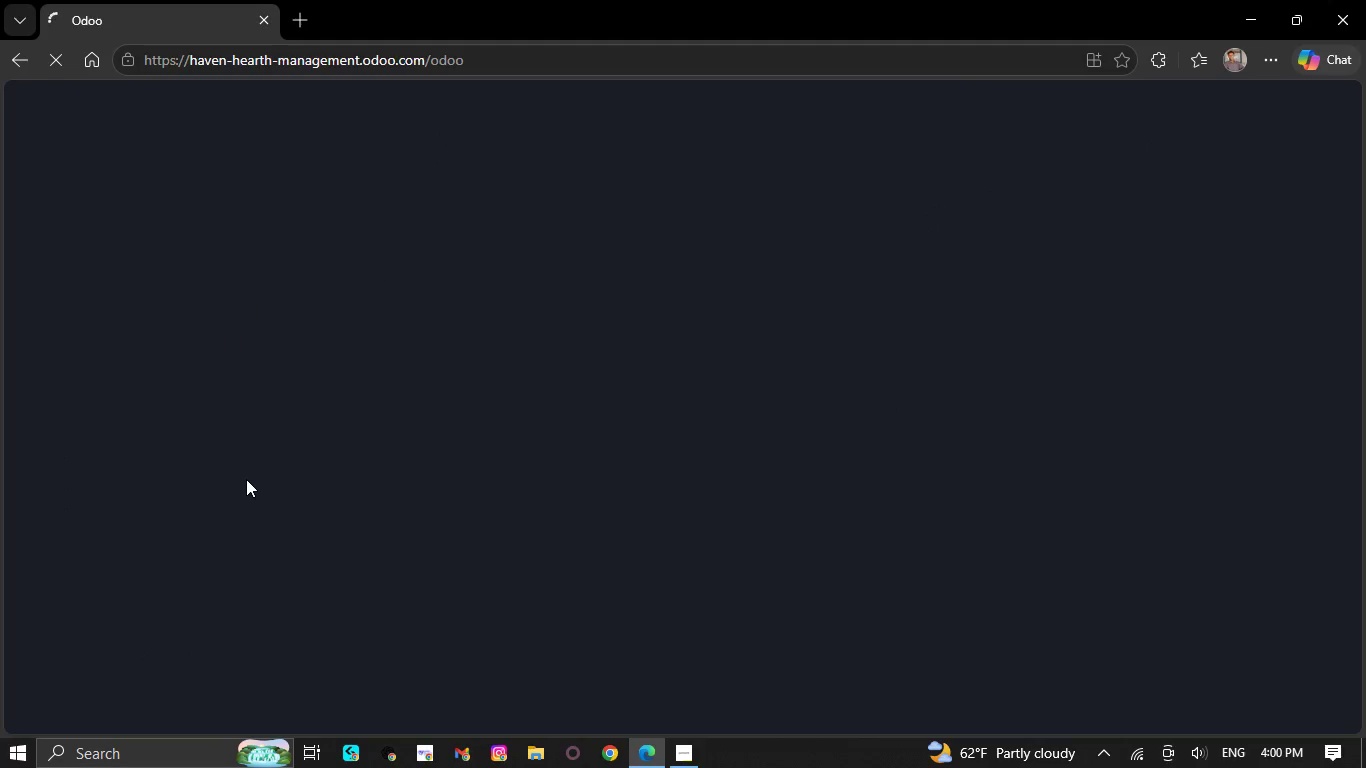 
left_click([747, 266])
 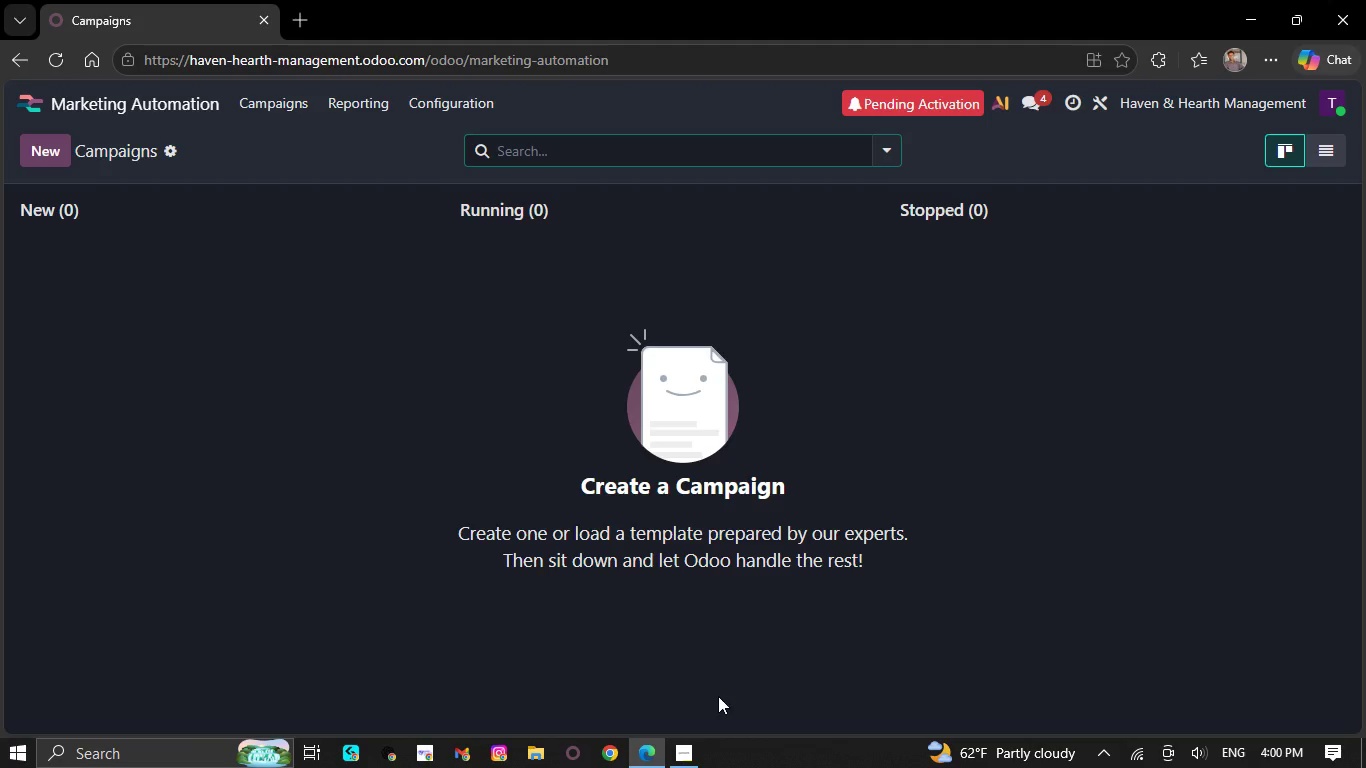 
wait(17.17)
 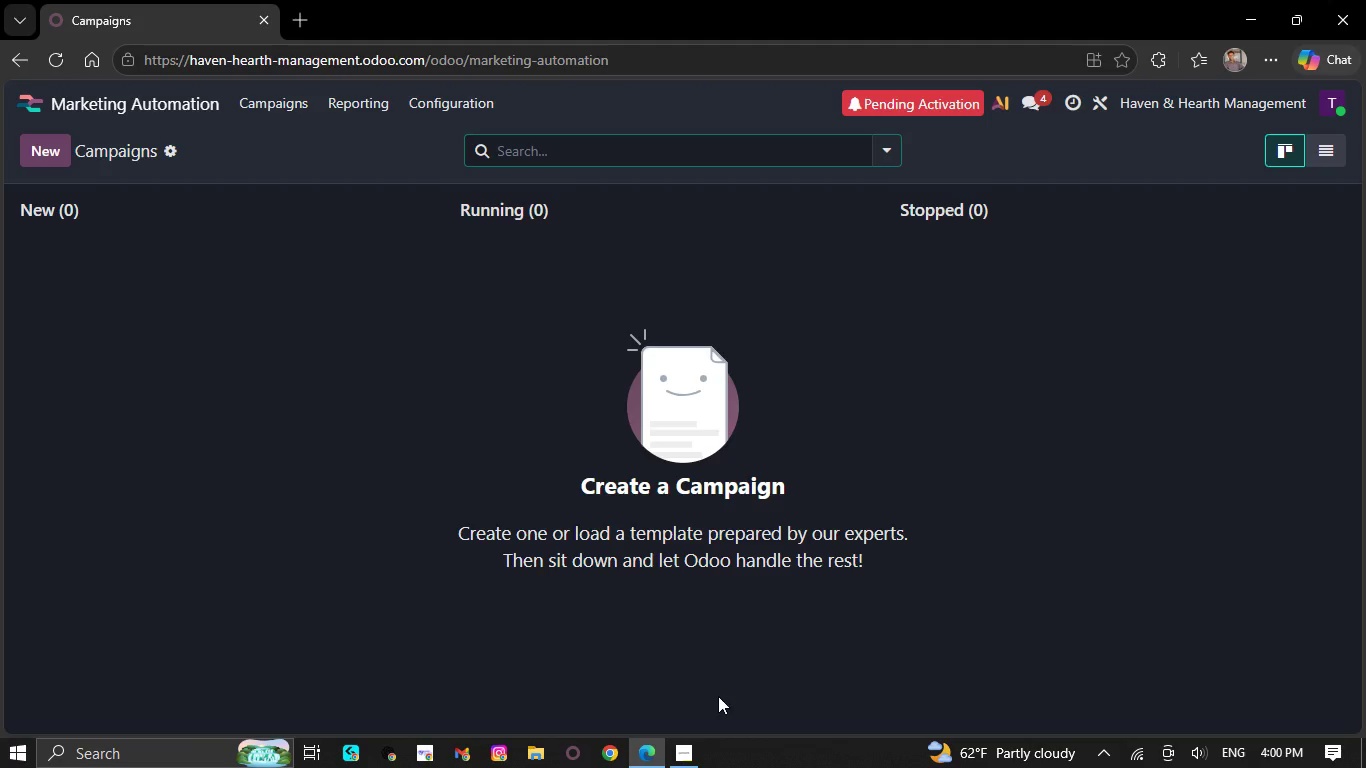 
left_click([253, 106])
 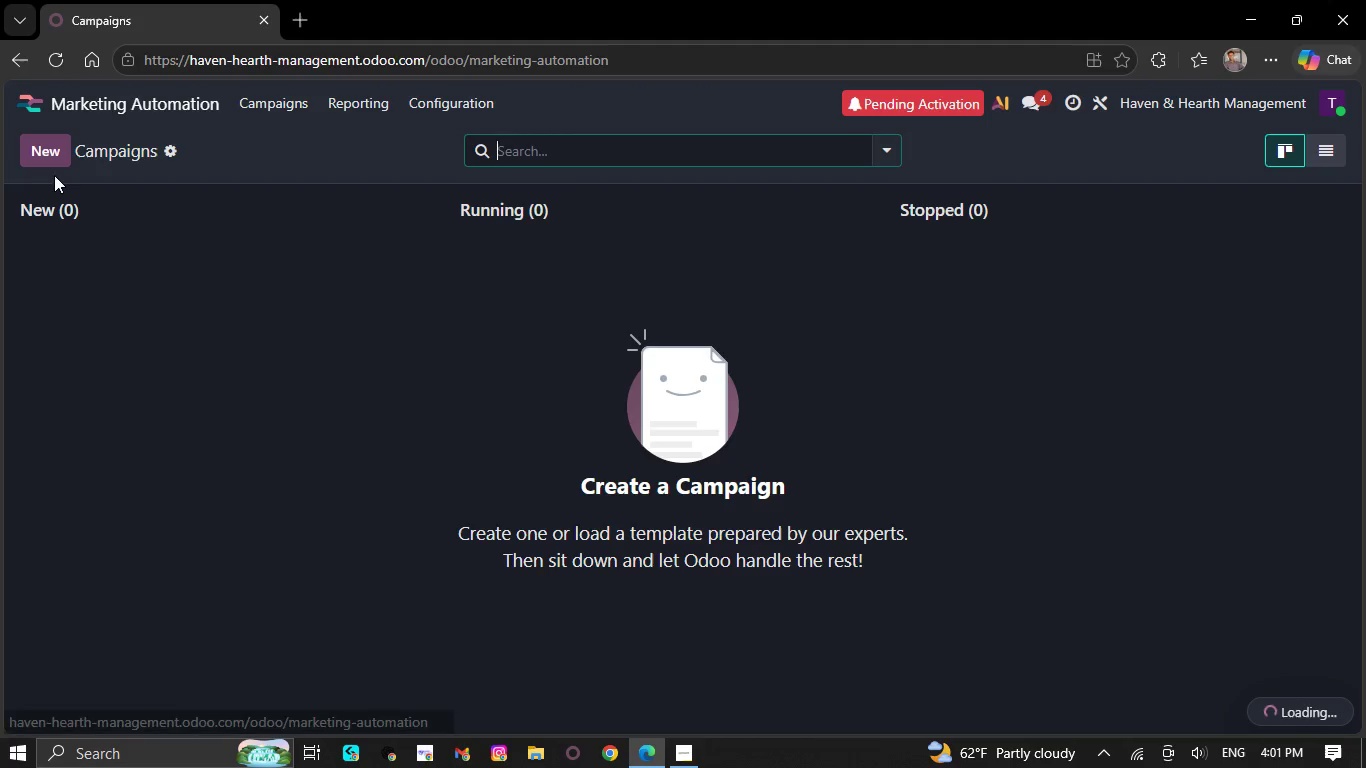 
left_click([55, 163])
 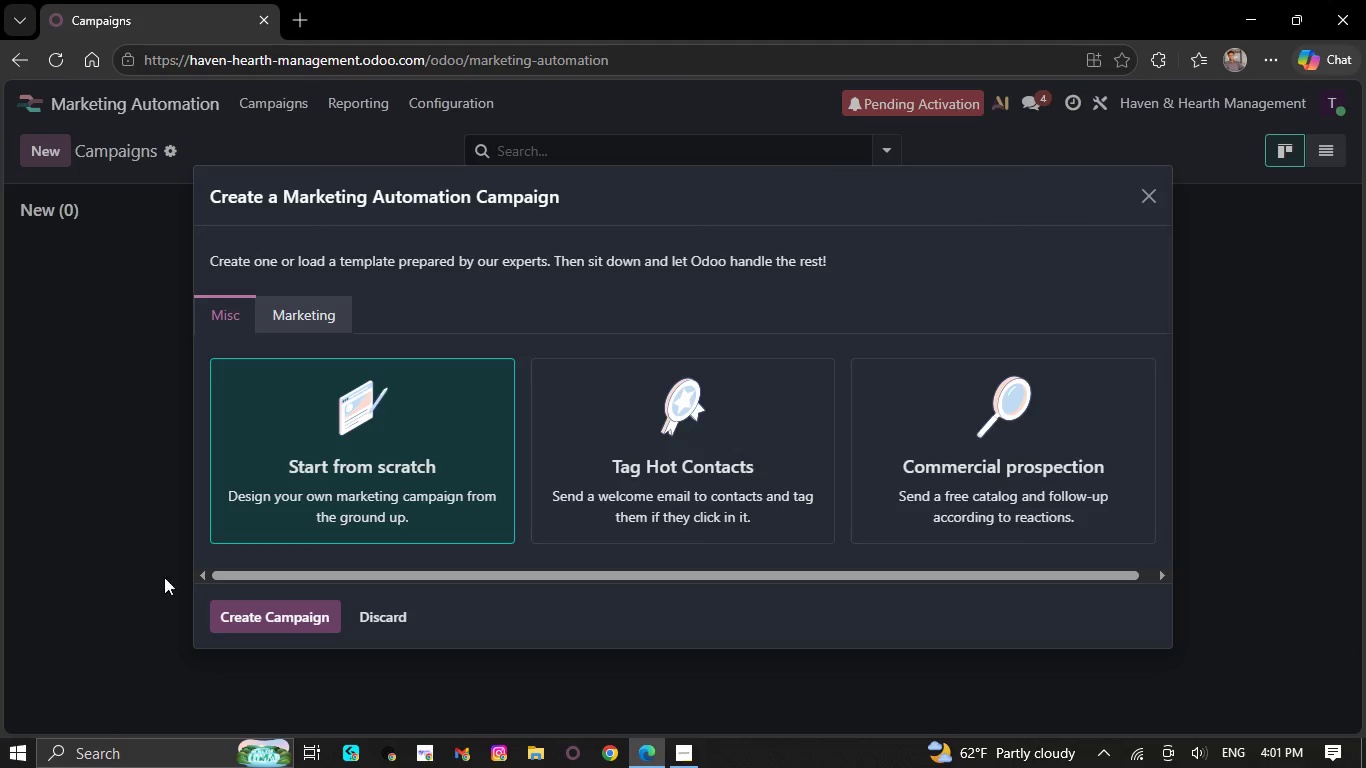 
left_click([258, 618])
 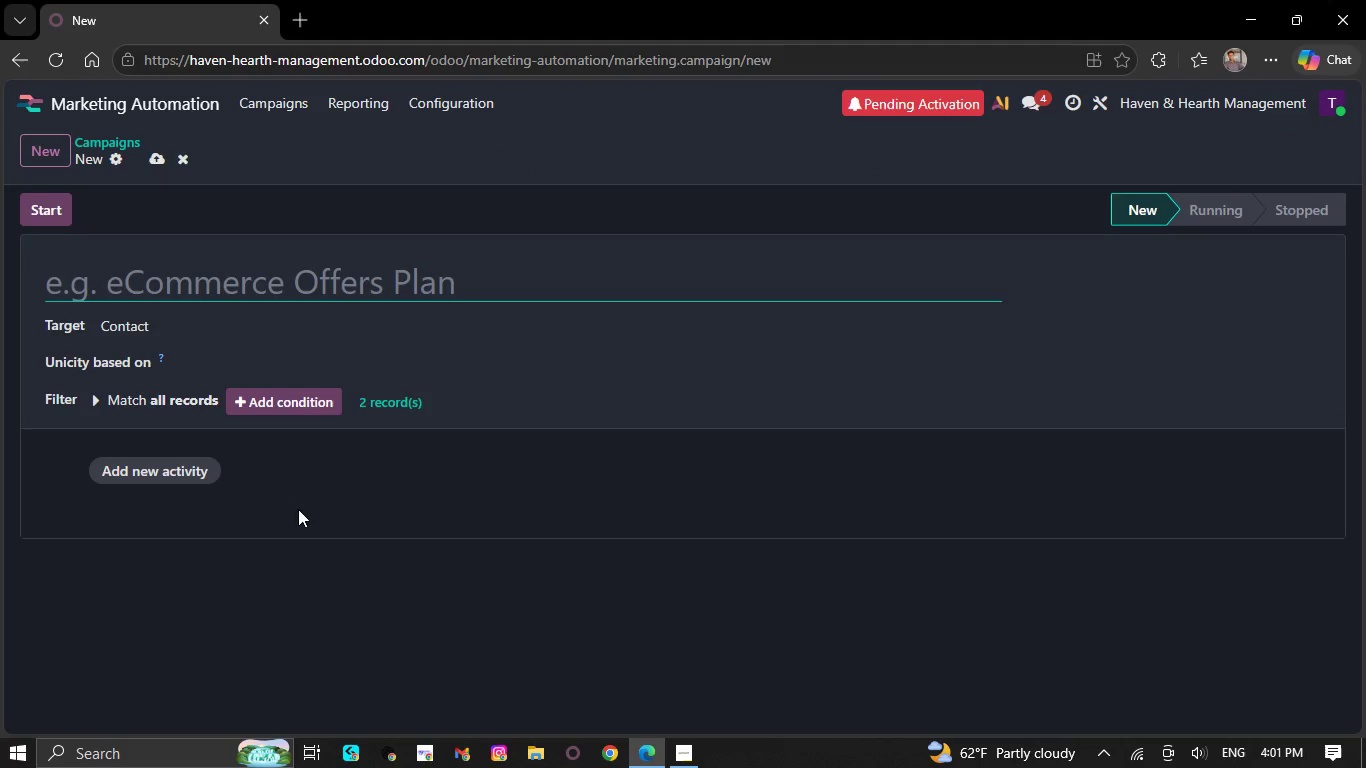 
key(CapsLock)
 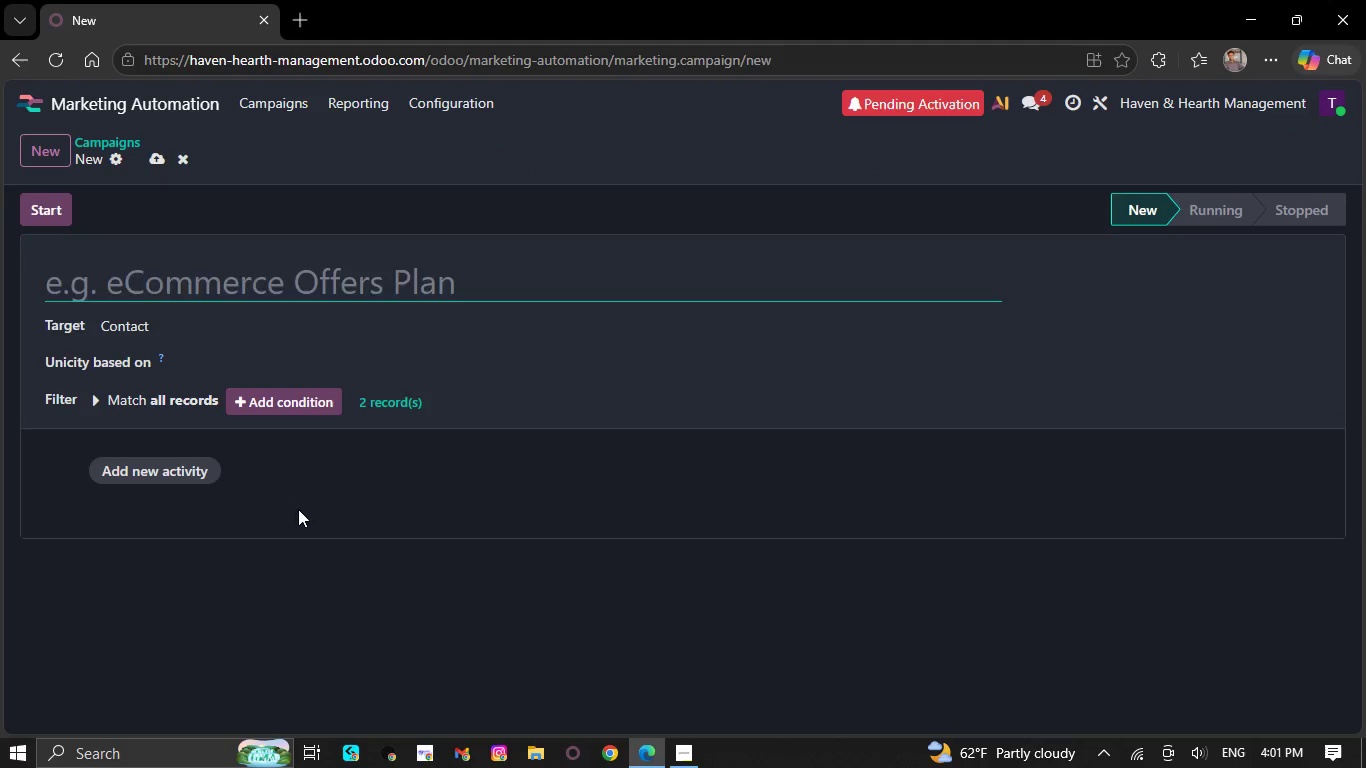 
key(V)
 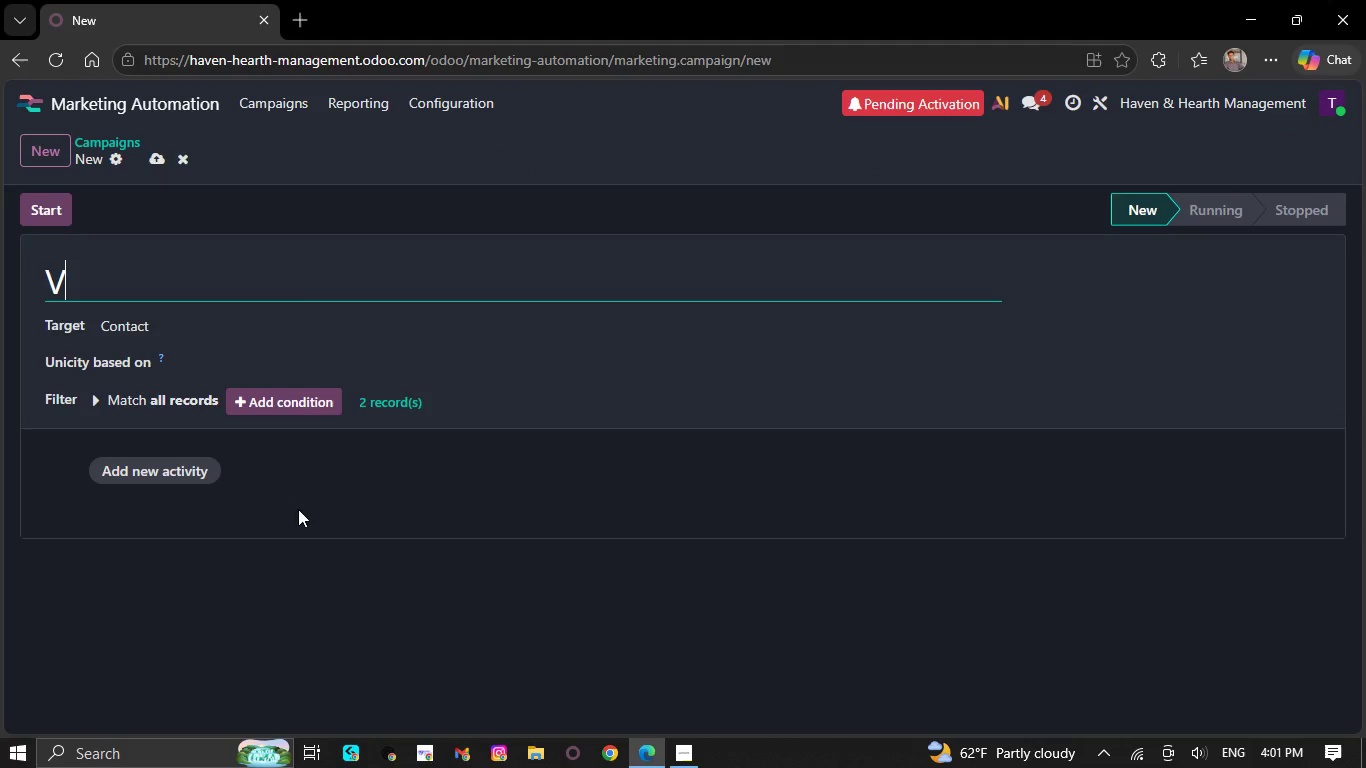 
key(CapsLock)
 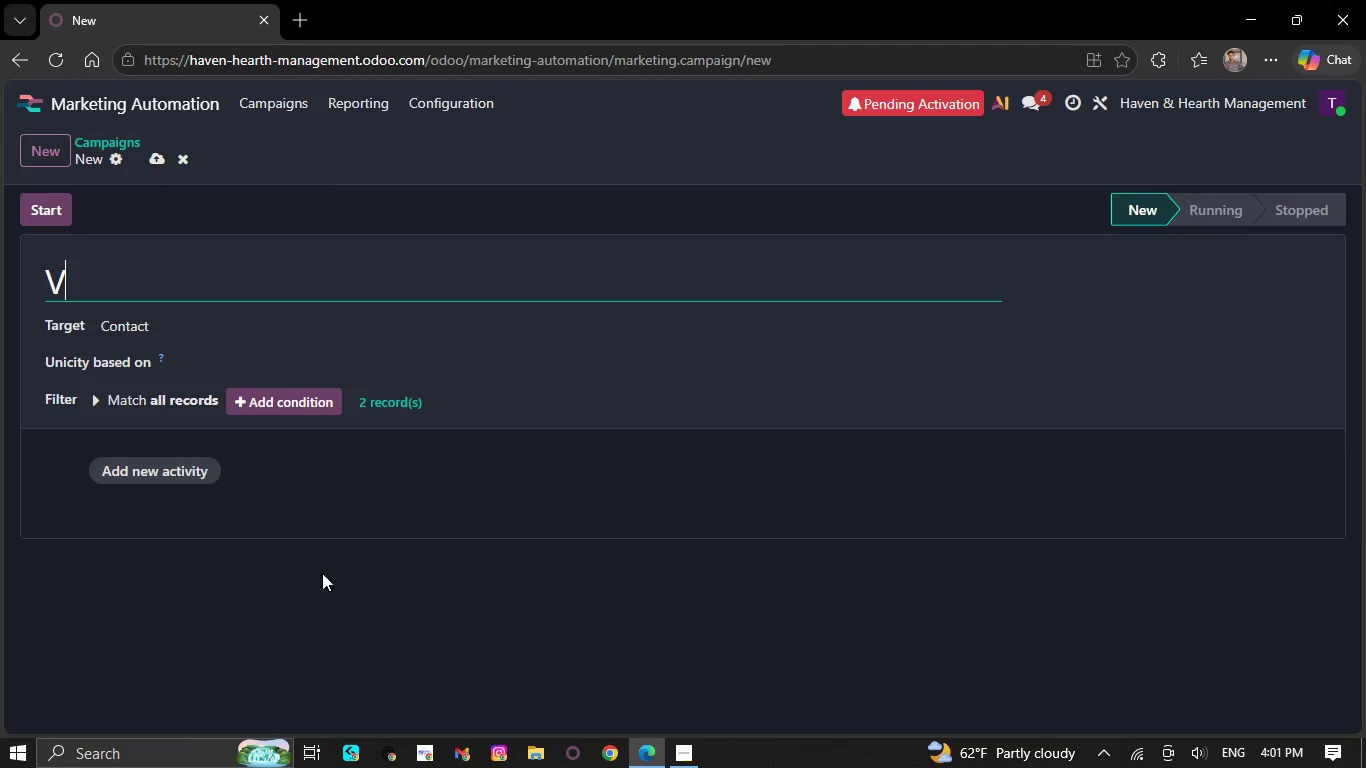 
wait(5.33)
 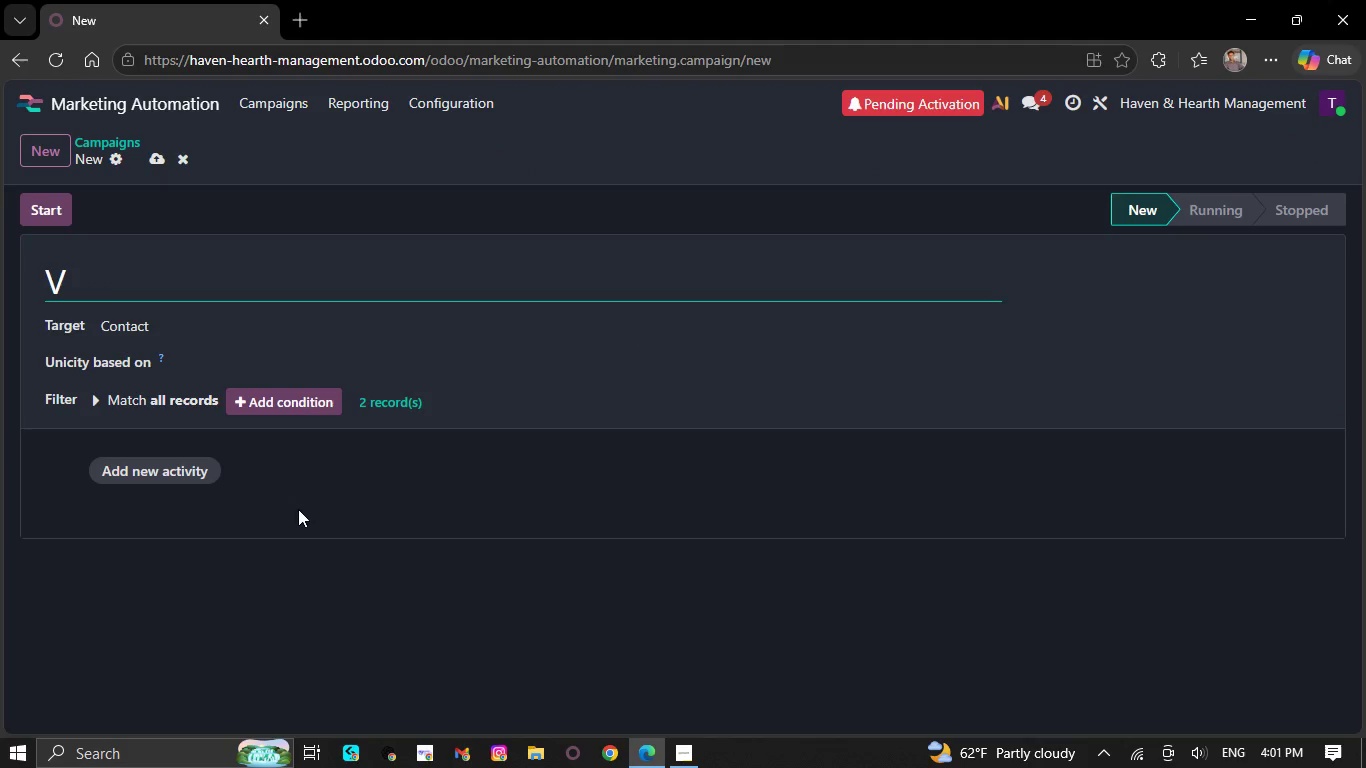 
left_click([683, 755])